 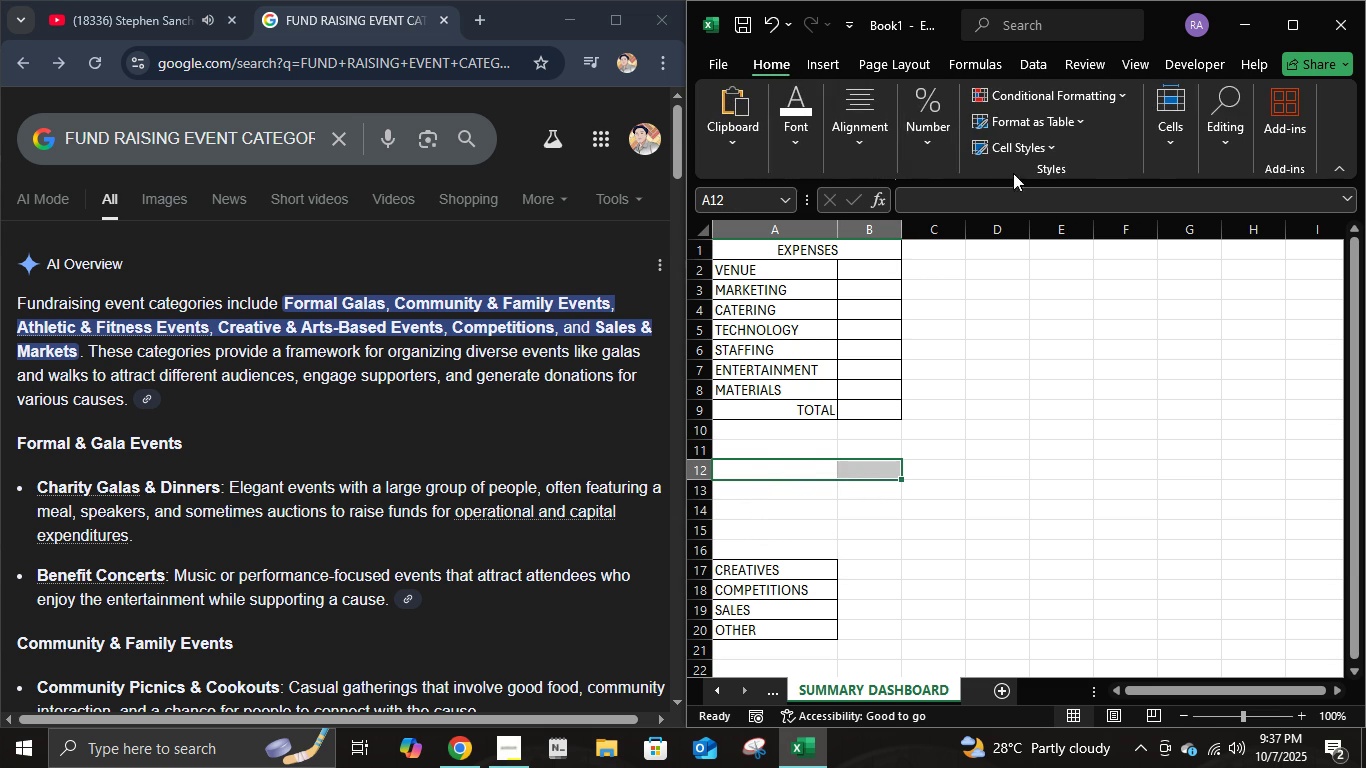 
left_click([801, 139])
 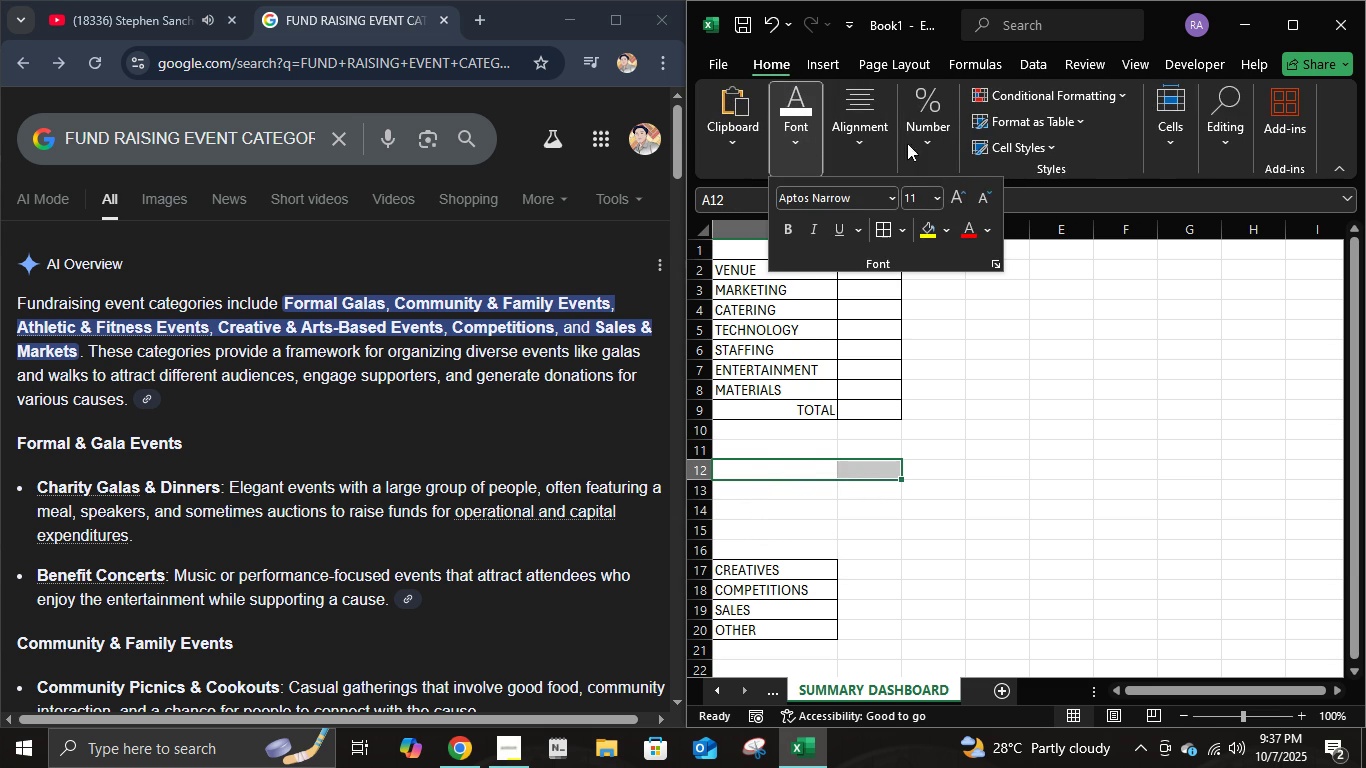 
left_click([855, 137])
 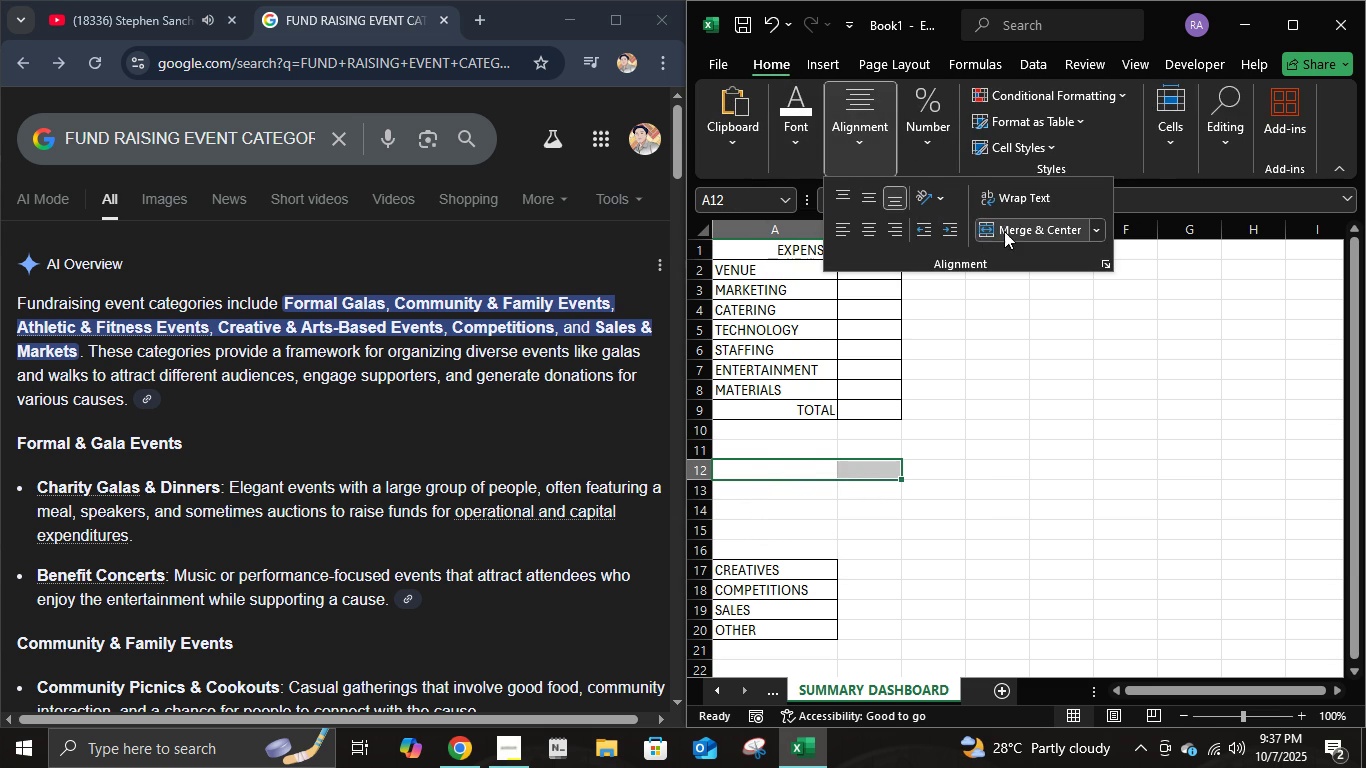 
left_click([1004, 231])
 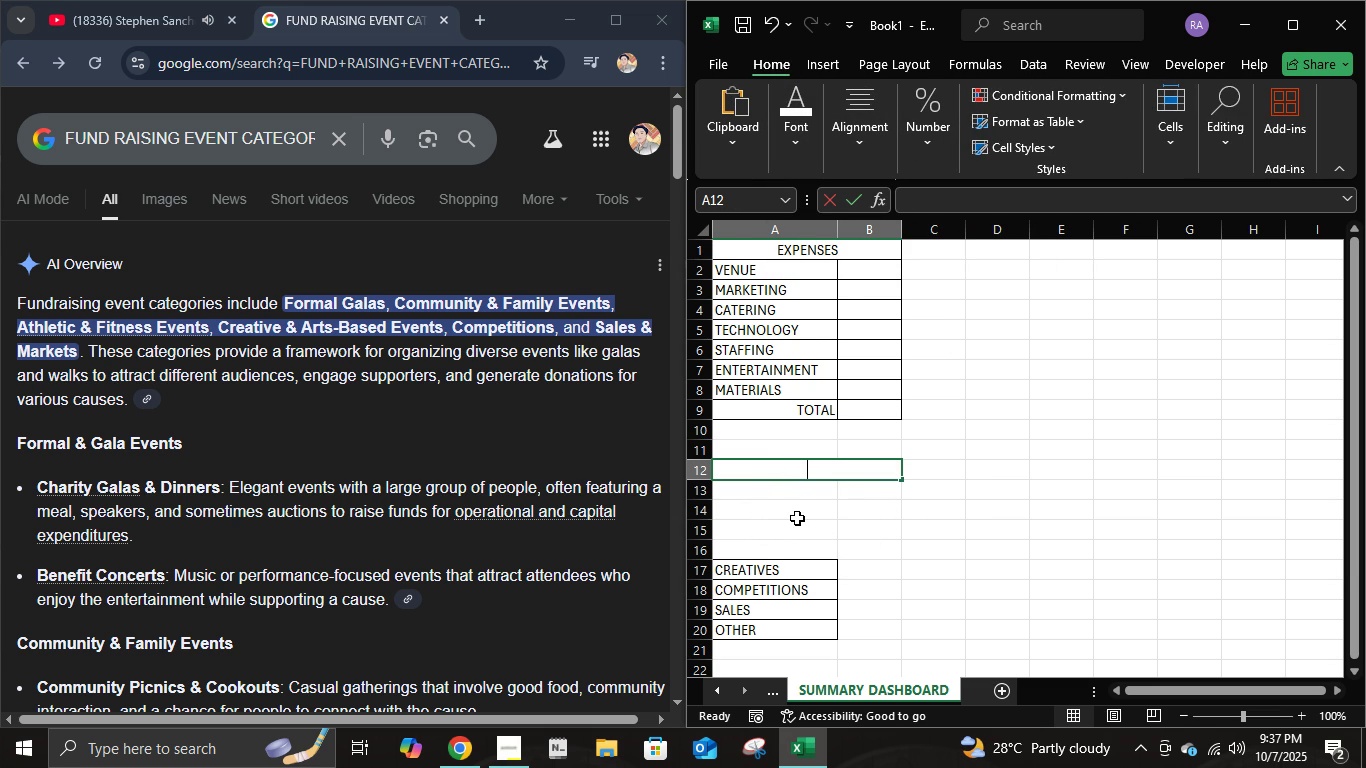 
type(eb)
key(Backspace)
type(e)
key(Backspace)
type(vengt)
key(Backspace)
key(Backspace)
type(ts)
 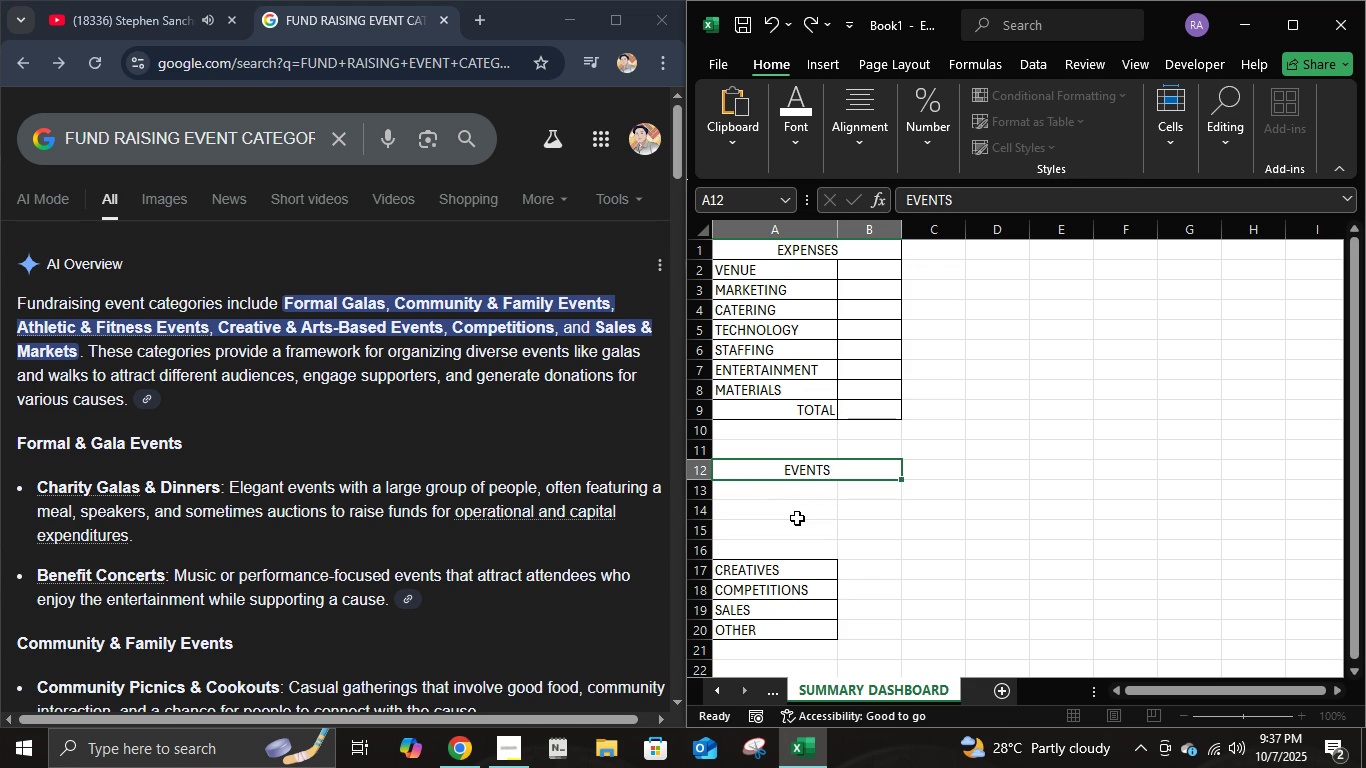 
key(Enter)
 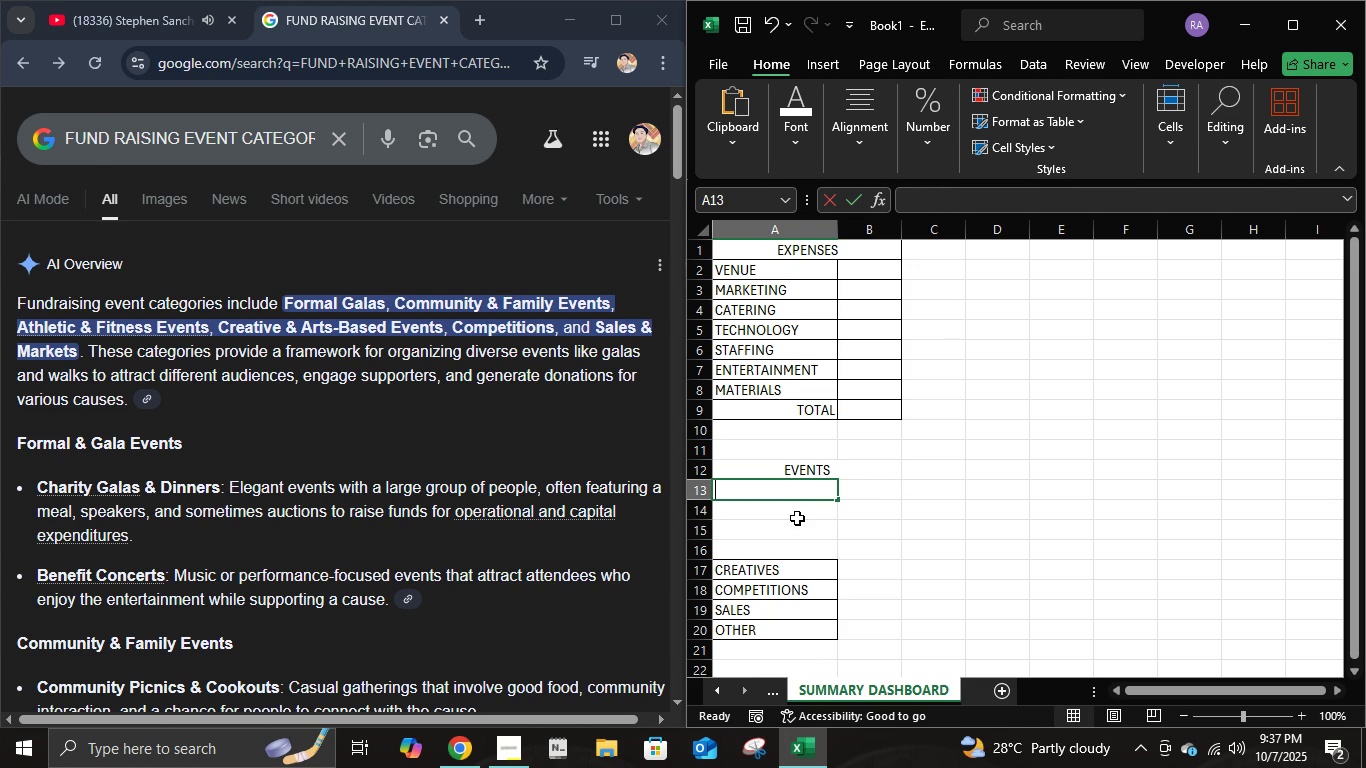 
type(formal gagl)
key(Backspace)
key(Backspace)
type(las)
 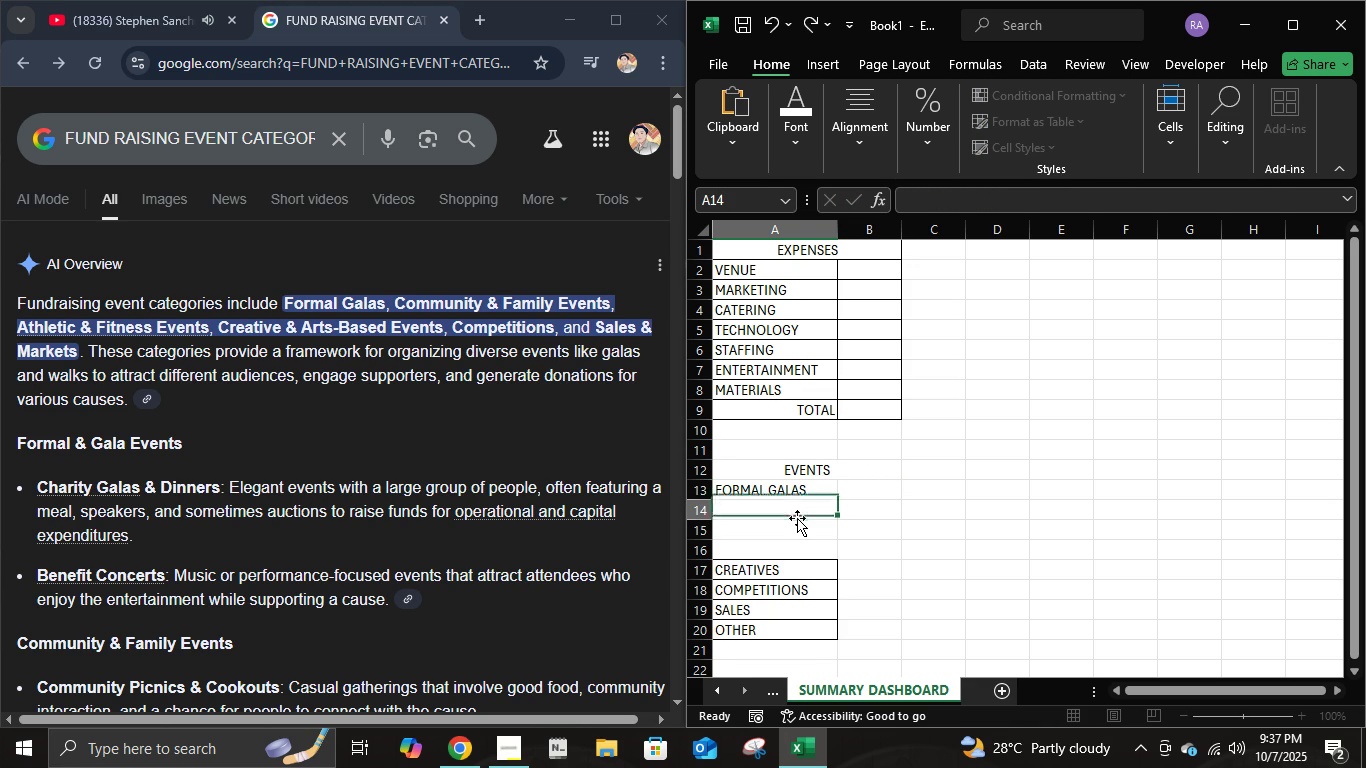 
key(Enter)
 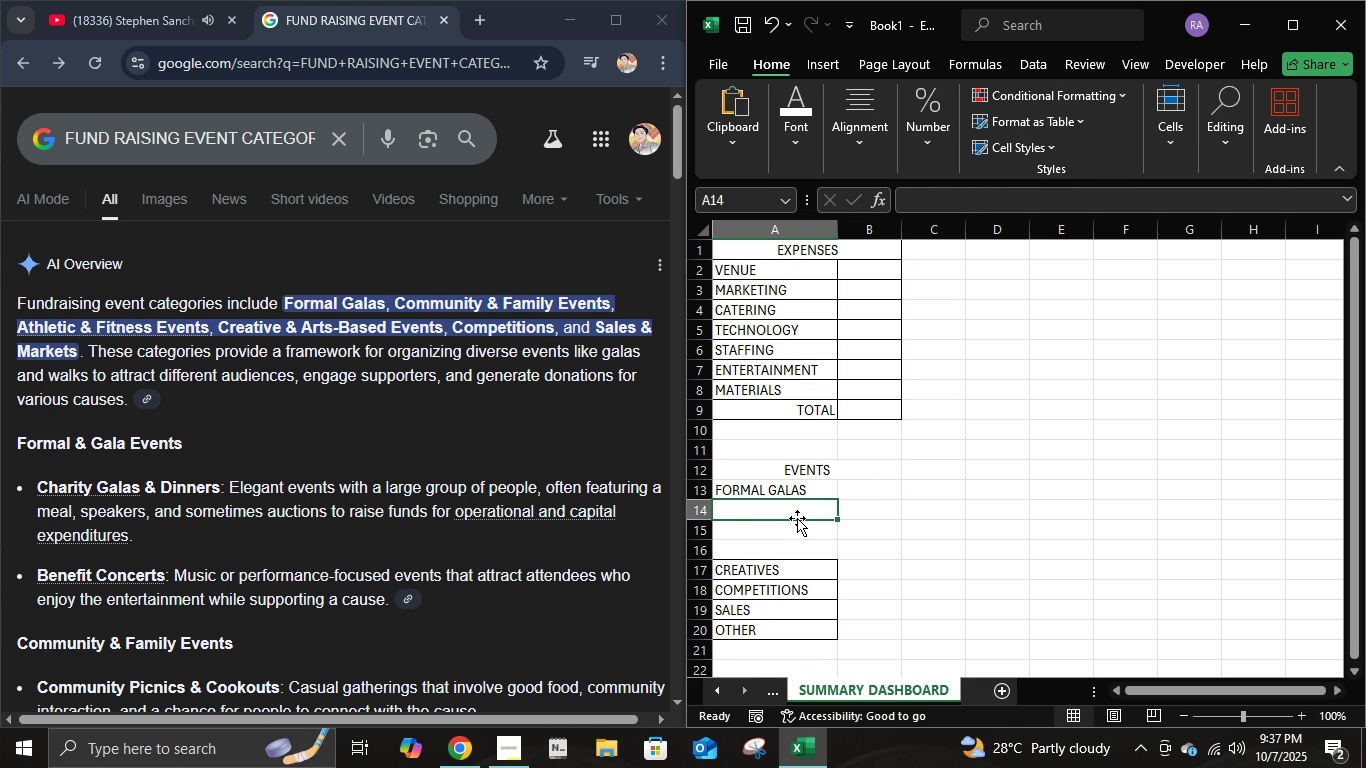 
type(ci)
key(Backspace)
type(ommunity events)
 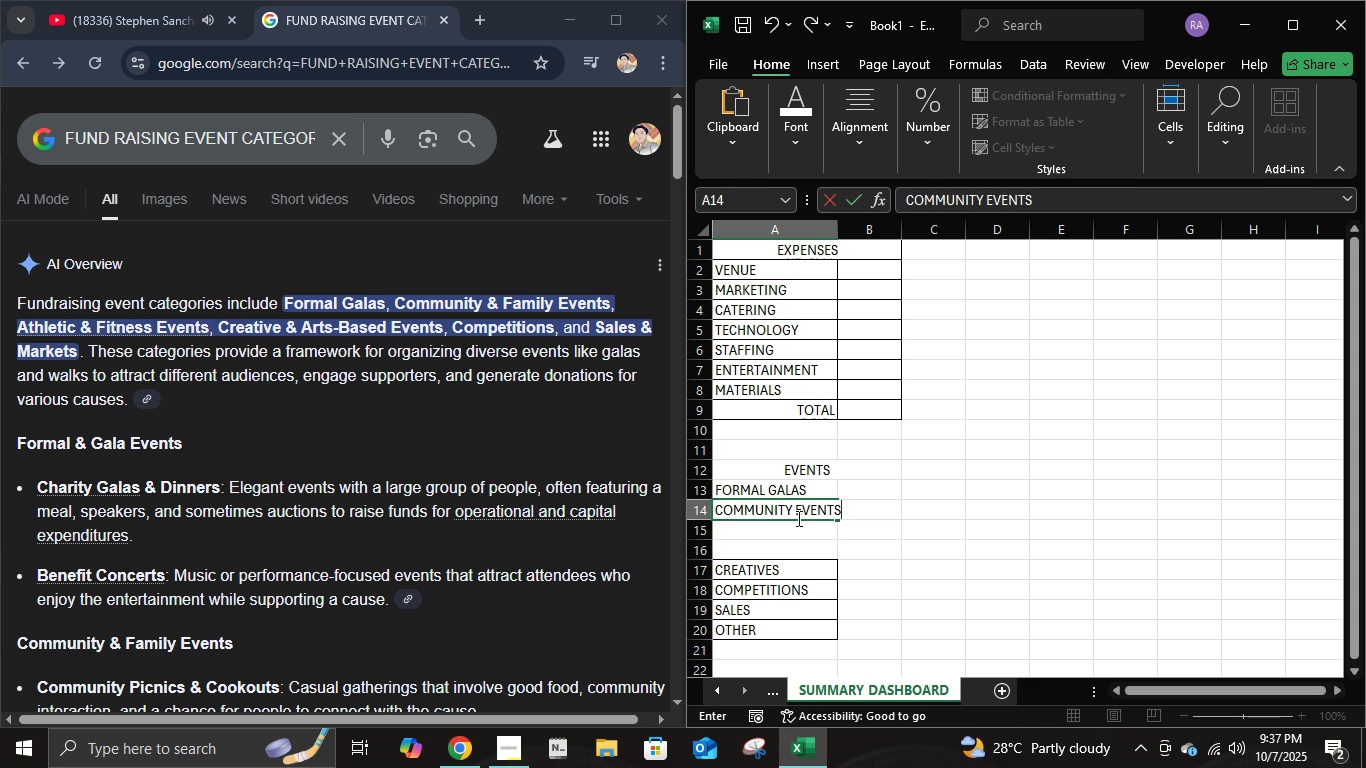 
key(Enter)
 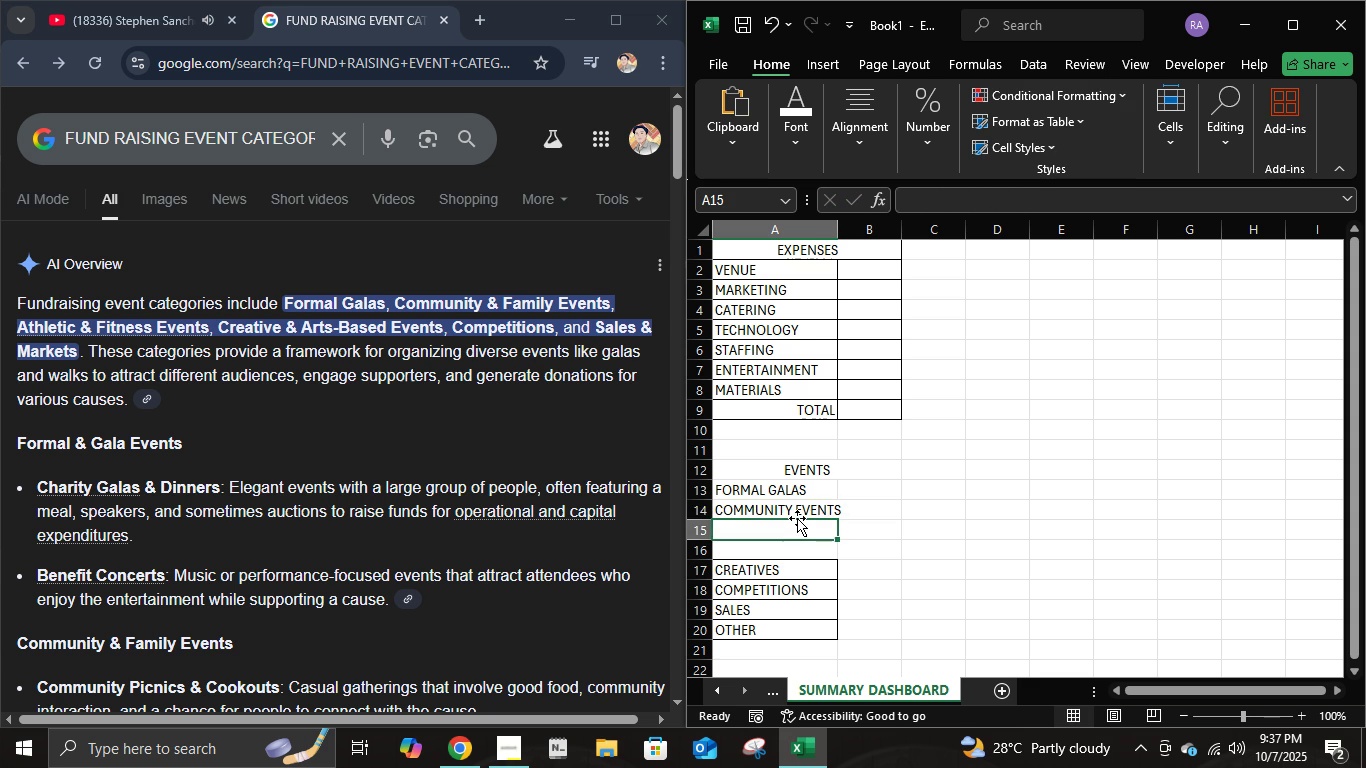 
key(ArrowUp)
 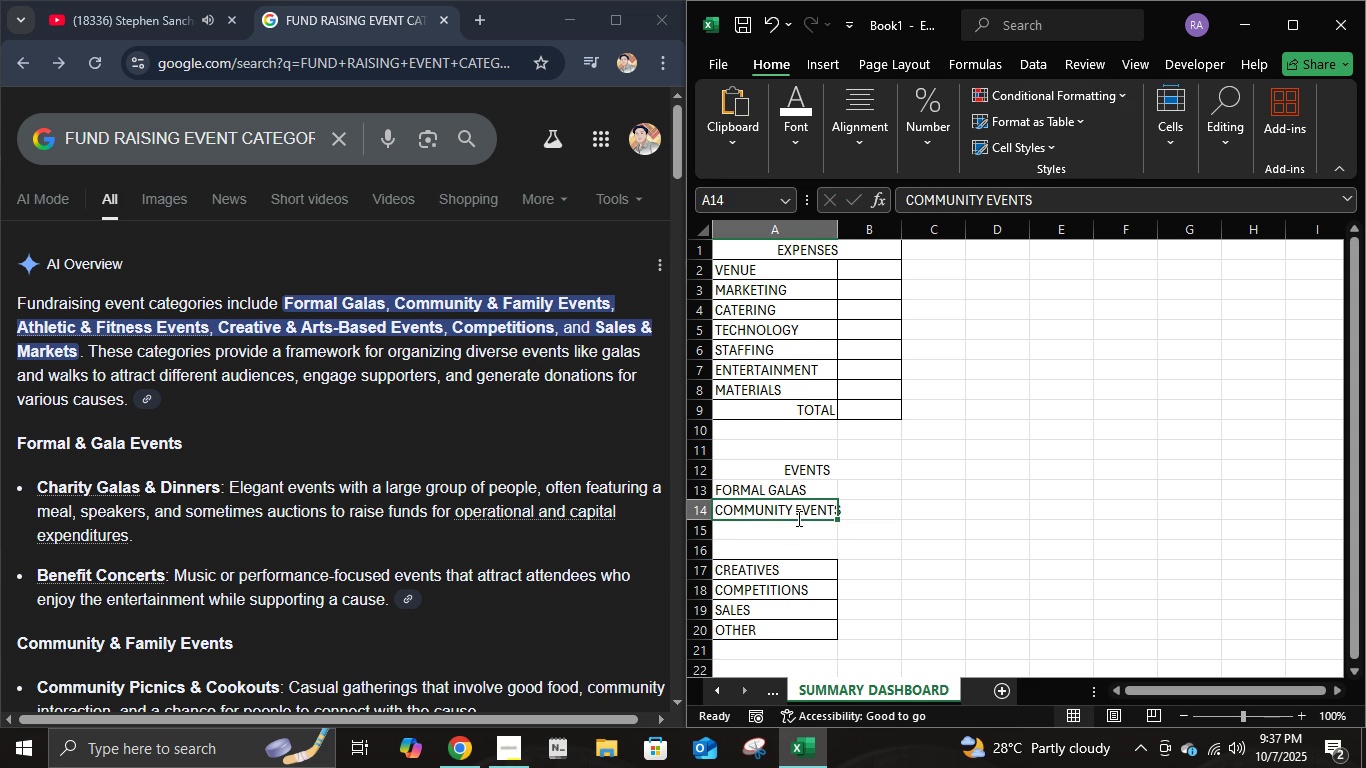 
type(community / family evente)
key(Backspace)
type(s)
 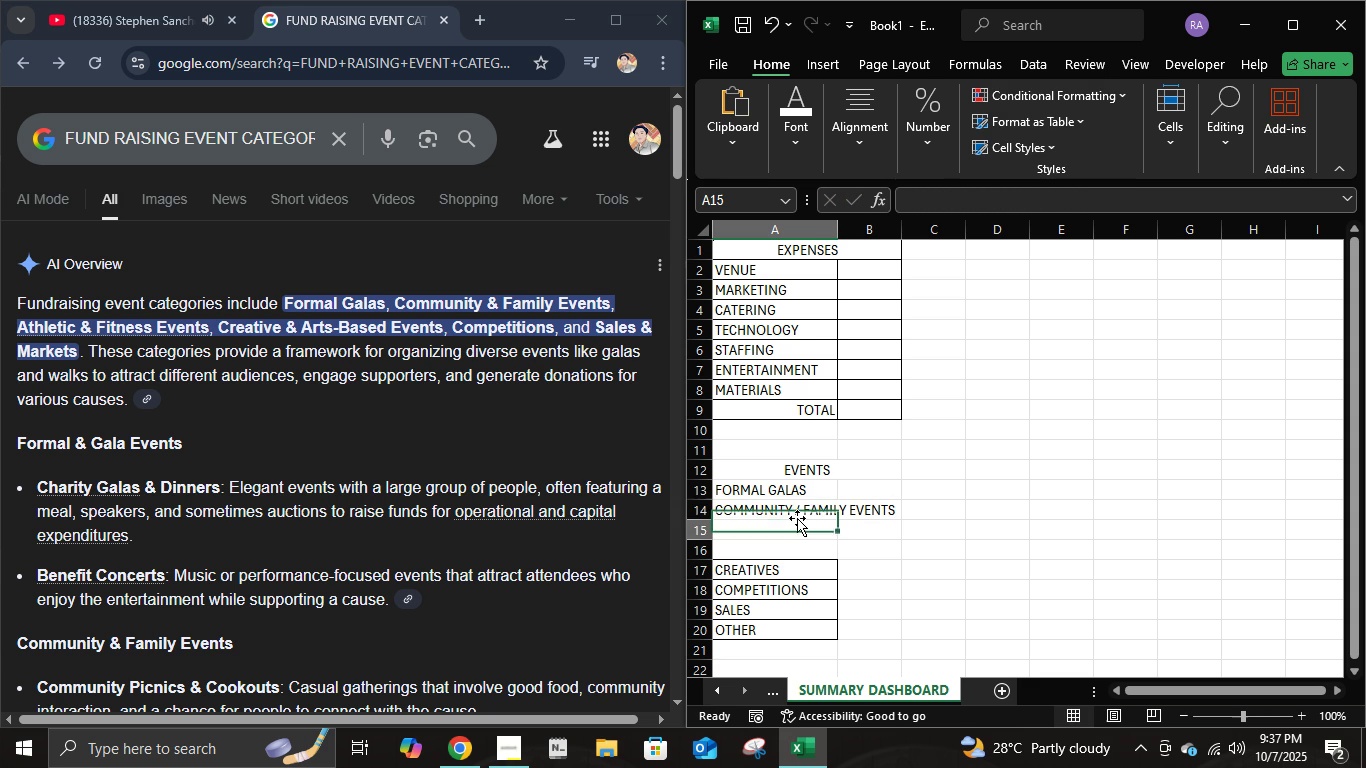 
key(Enter)
 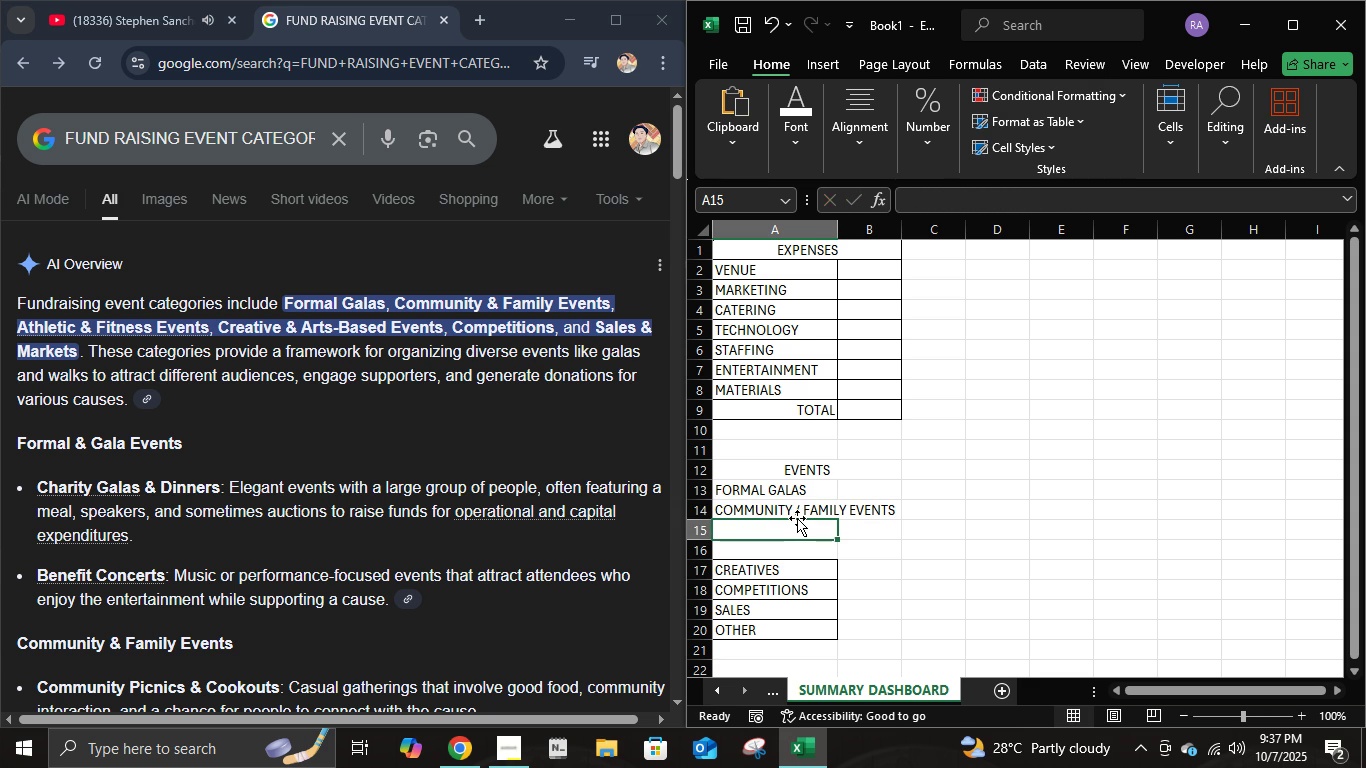 
type(al)
key(Backspace)
type(thletic events)
 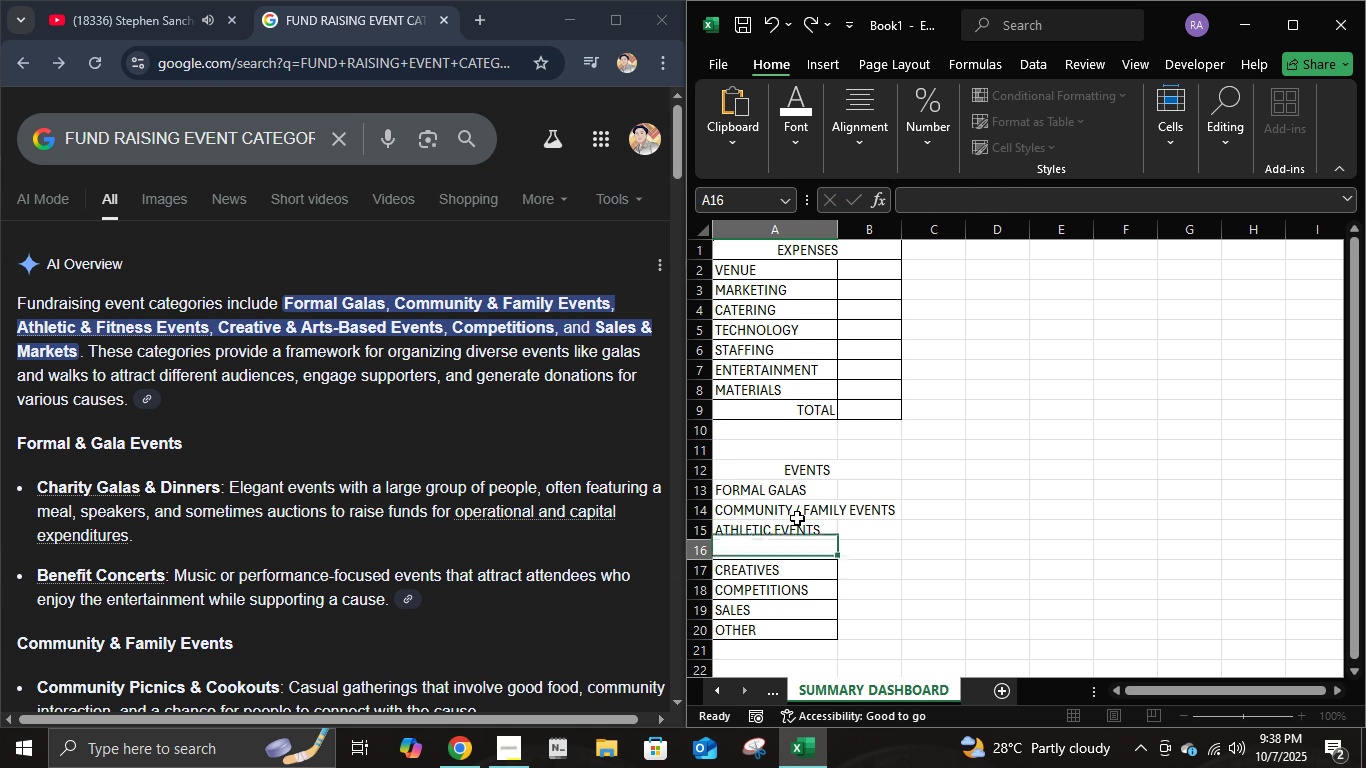 
key(Enter)
 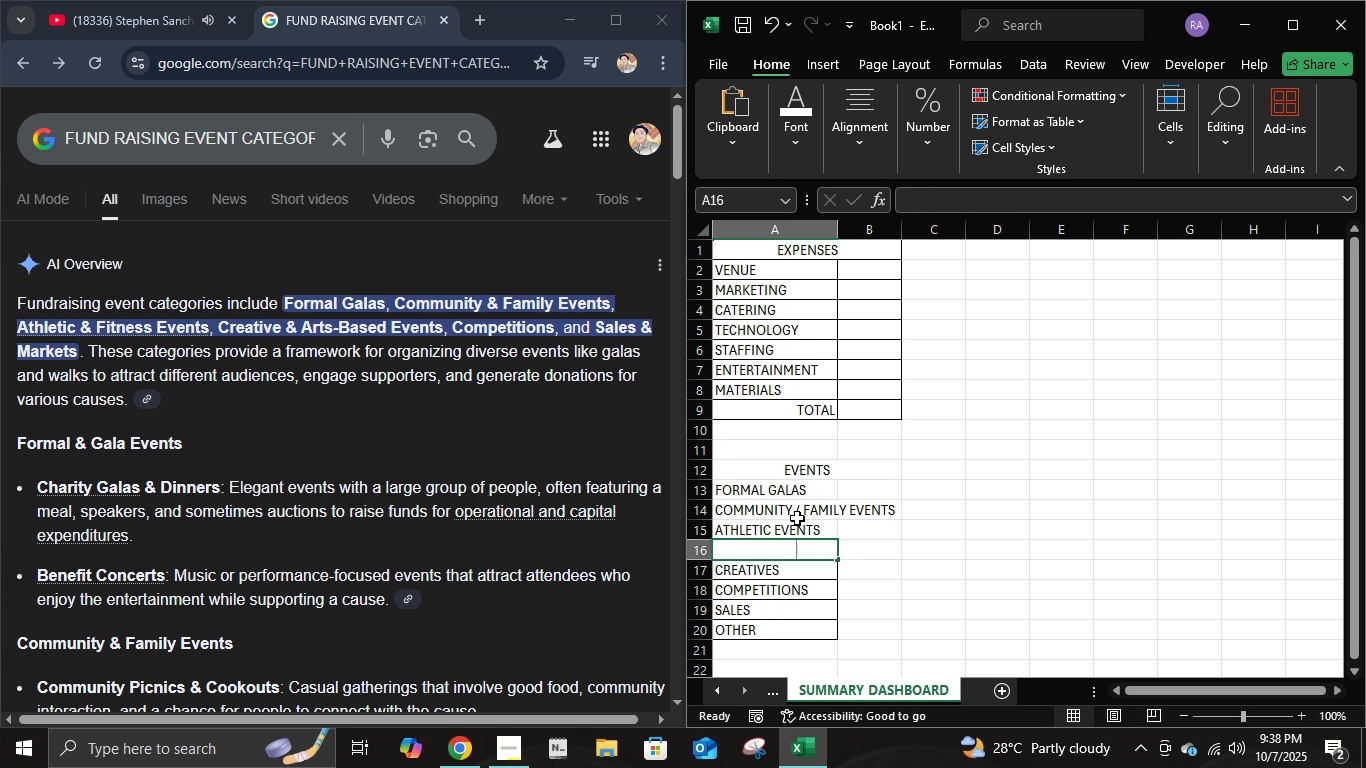 
type(cre)
 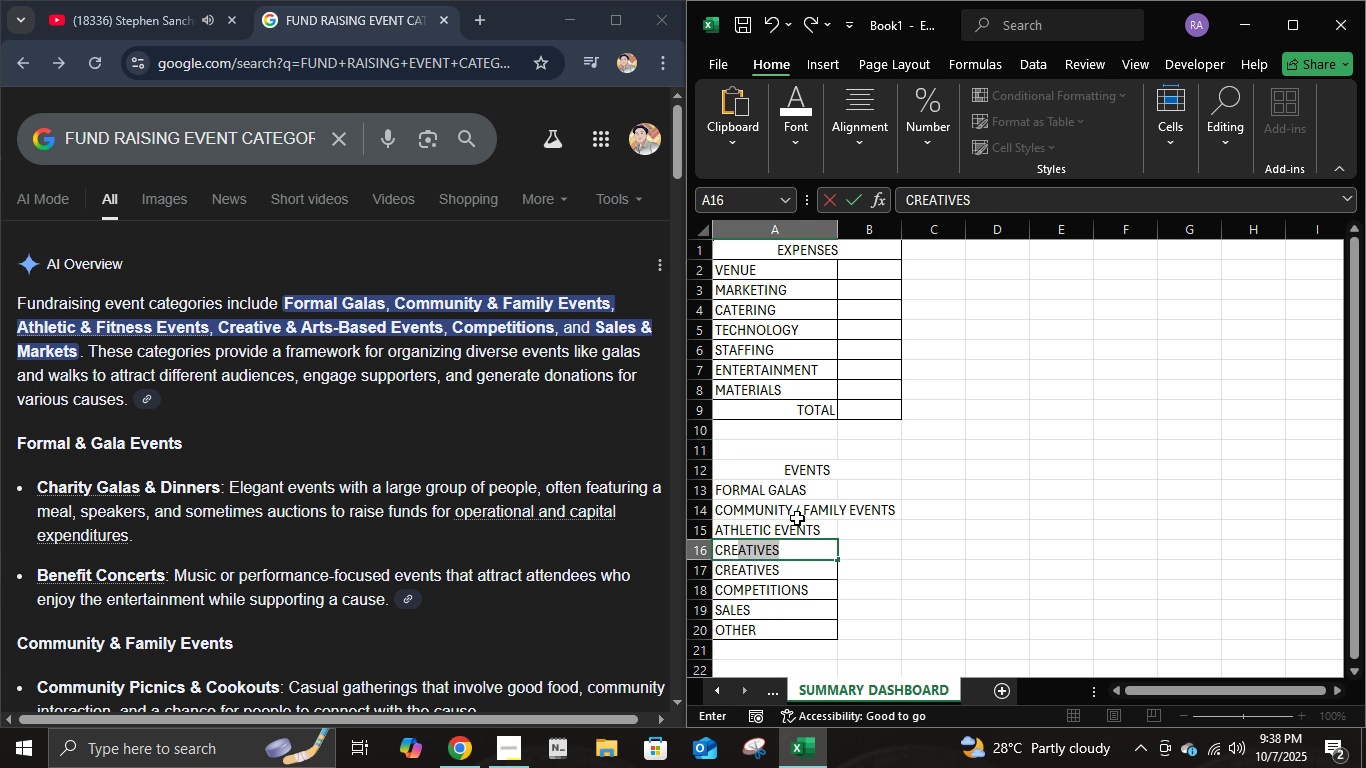 
key(ArrowRight)
 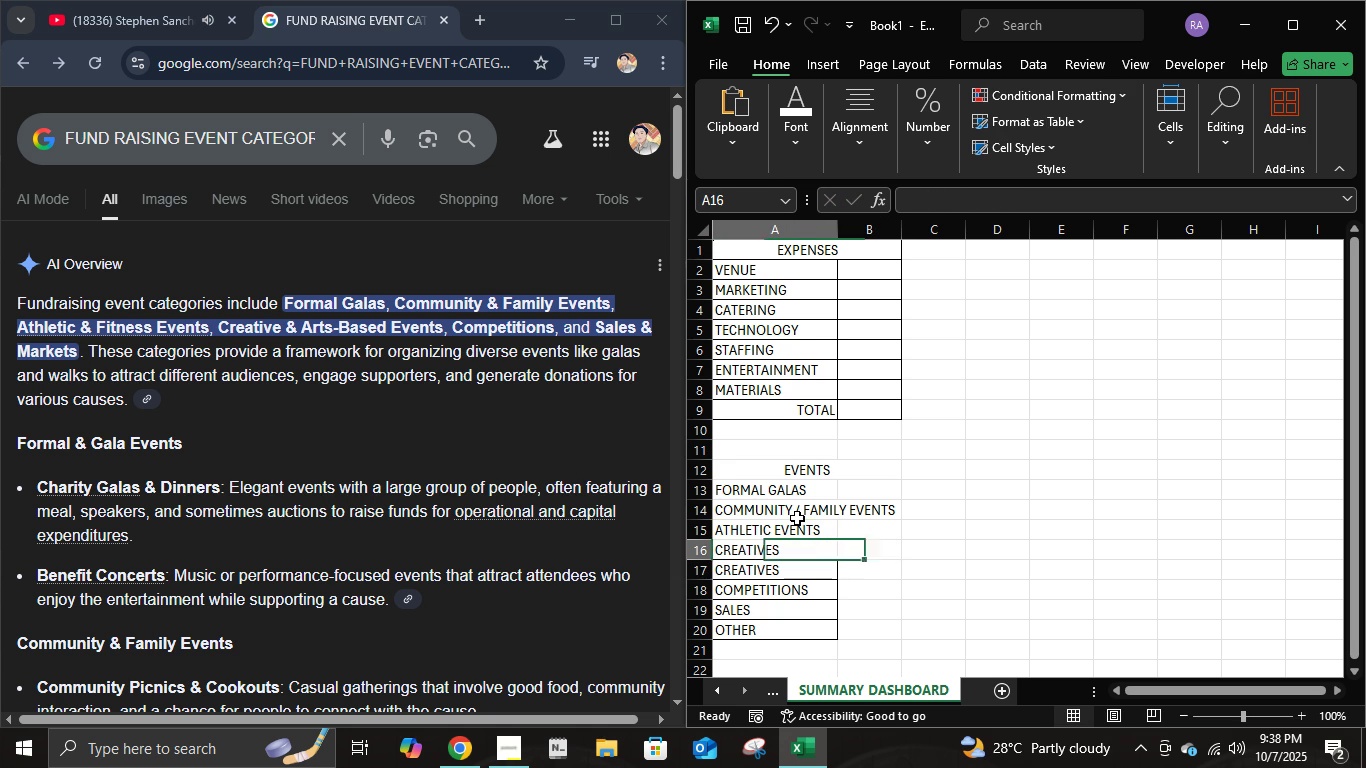 
key(ArrowLeft)
 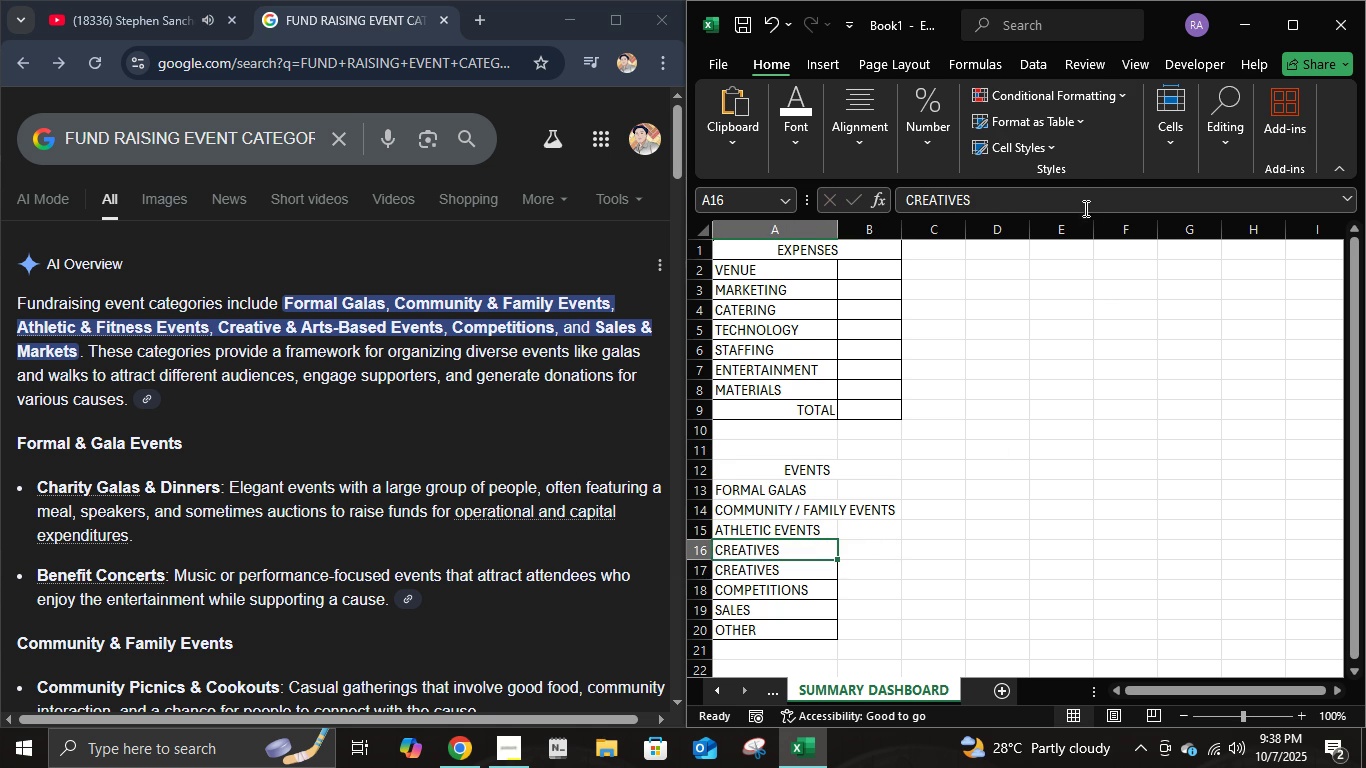 
left_click([1083, 199])
 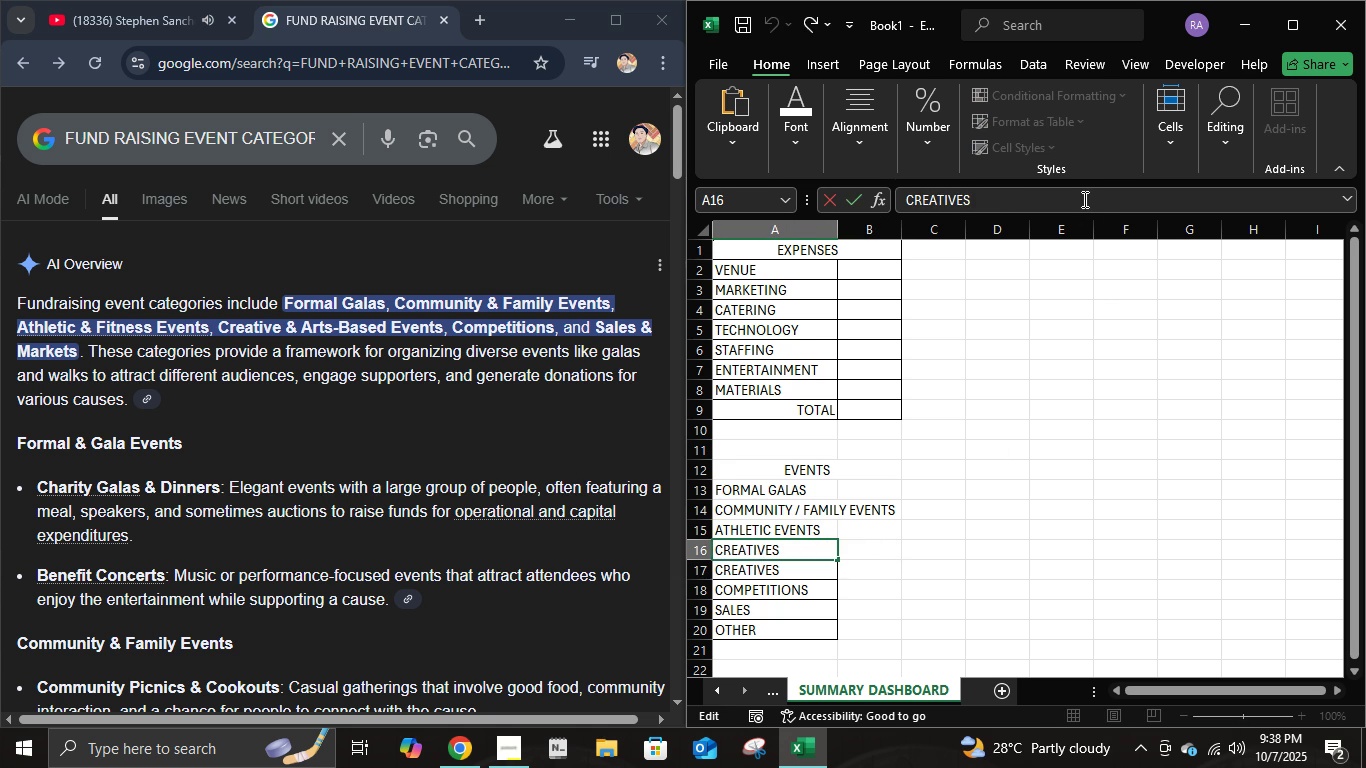 
type( events)
 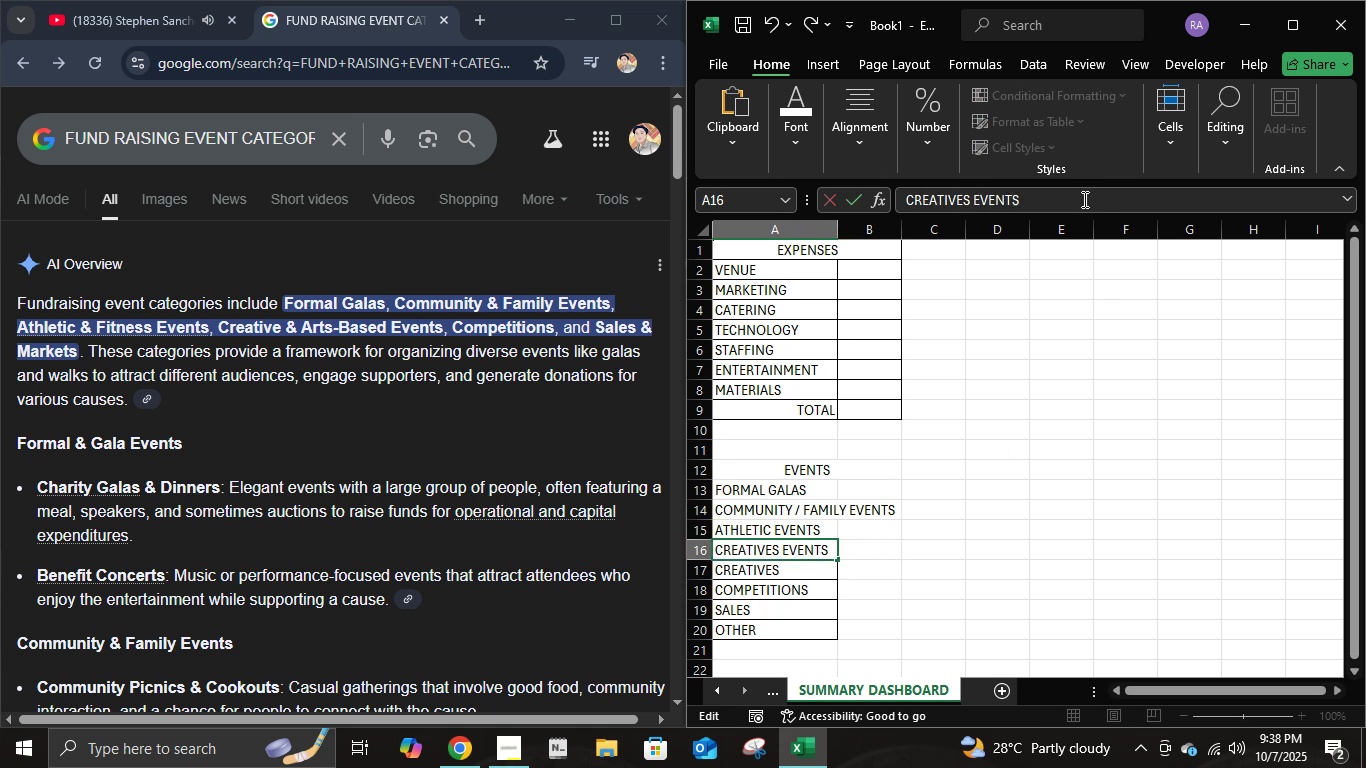 
key(Enter)
 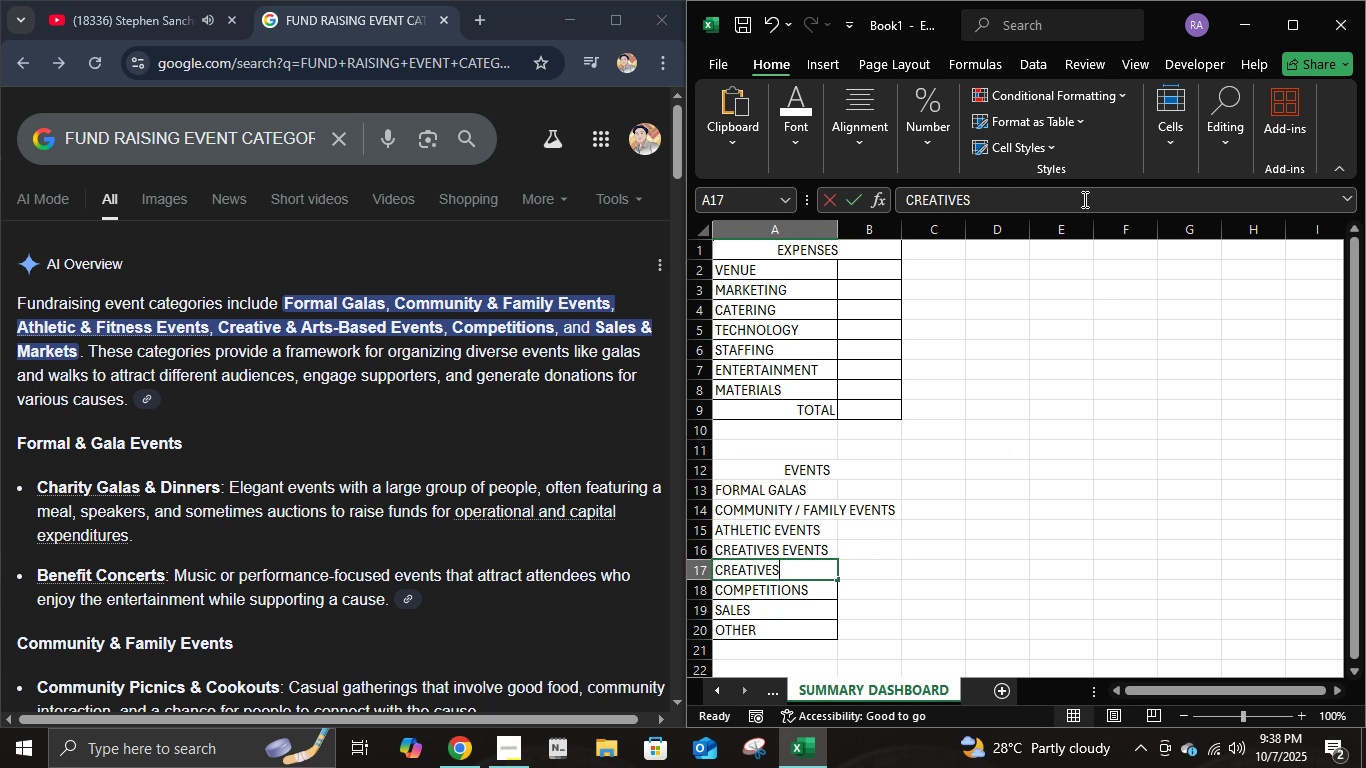 
type(compe)
 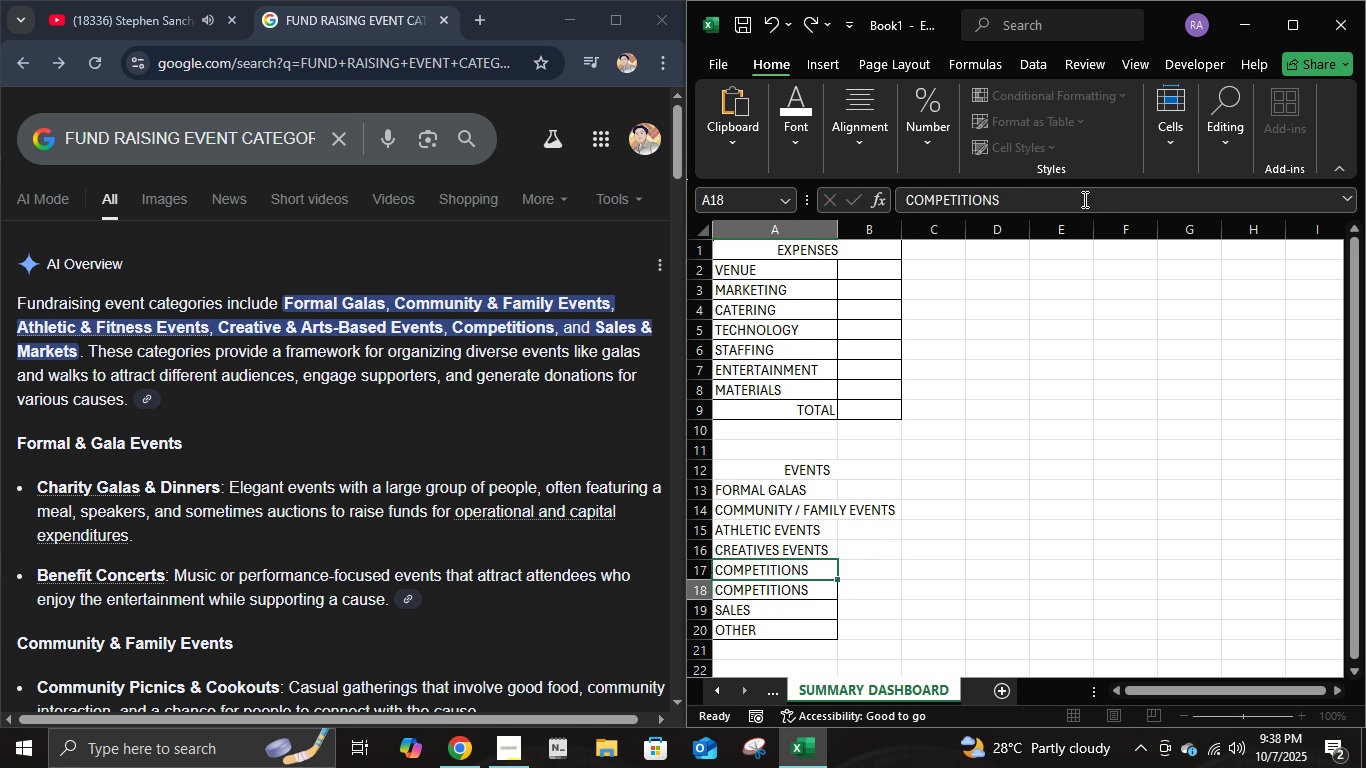 
key(Enter)
 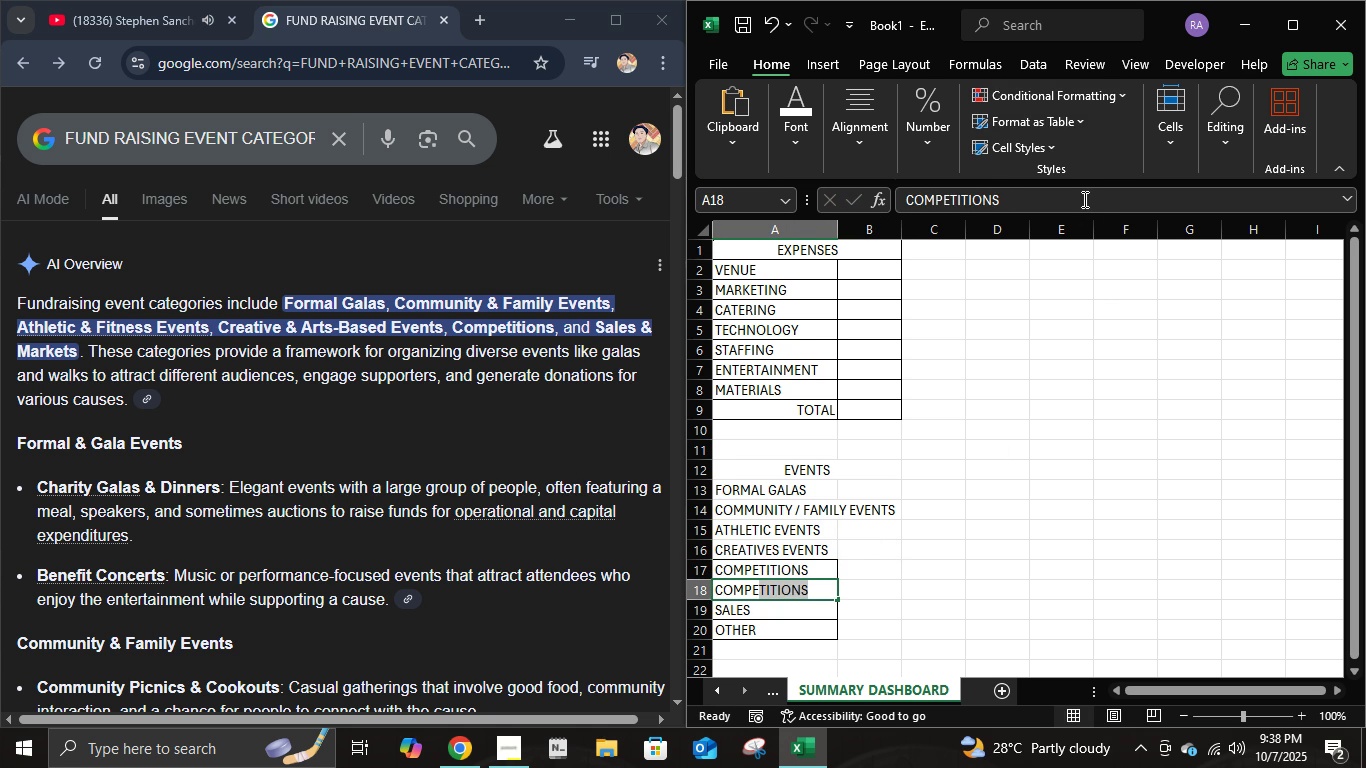 
type(sales and markets)
 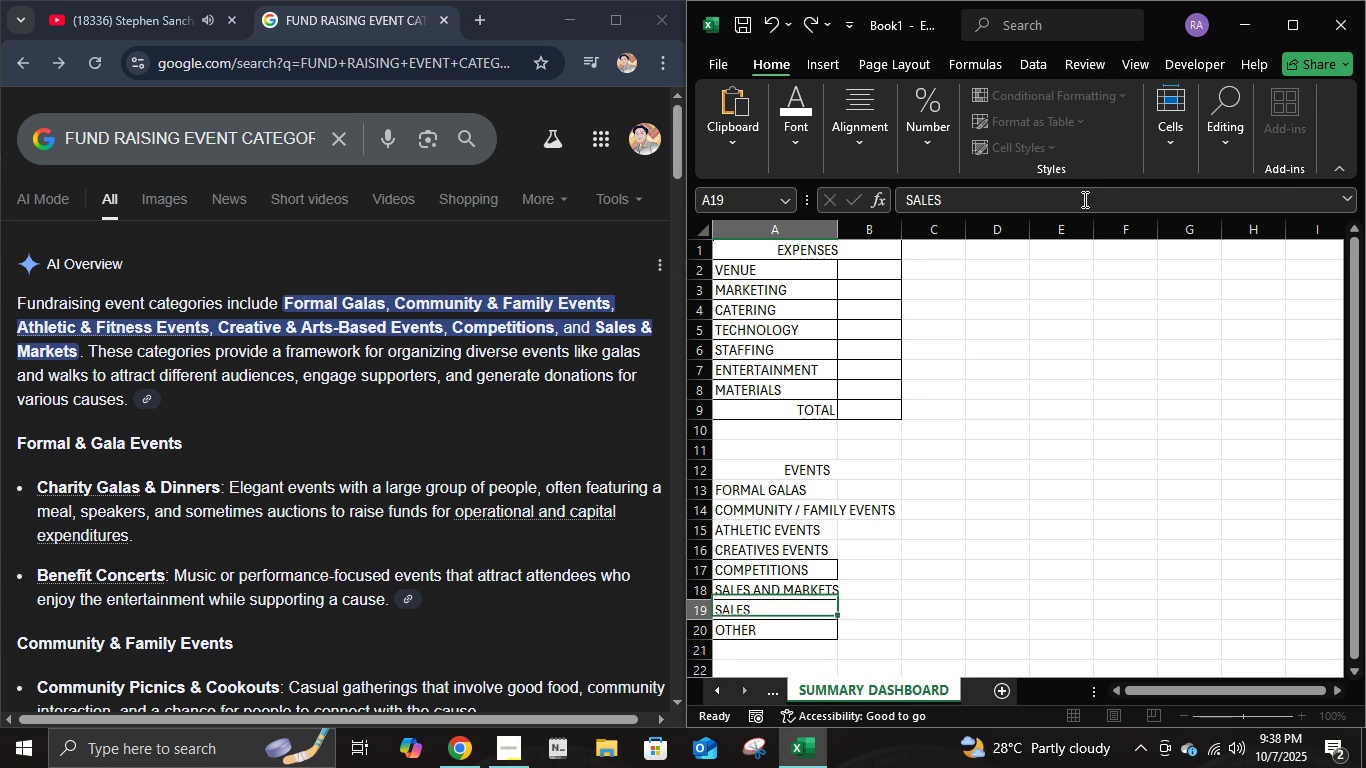 
key(Enter)
 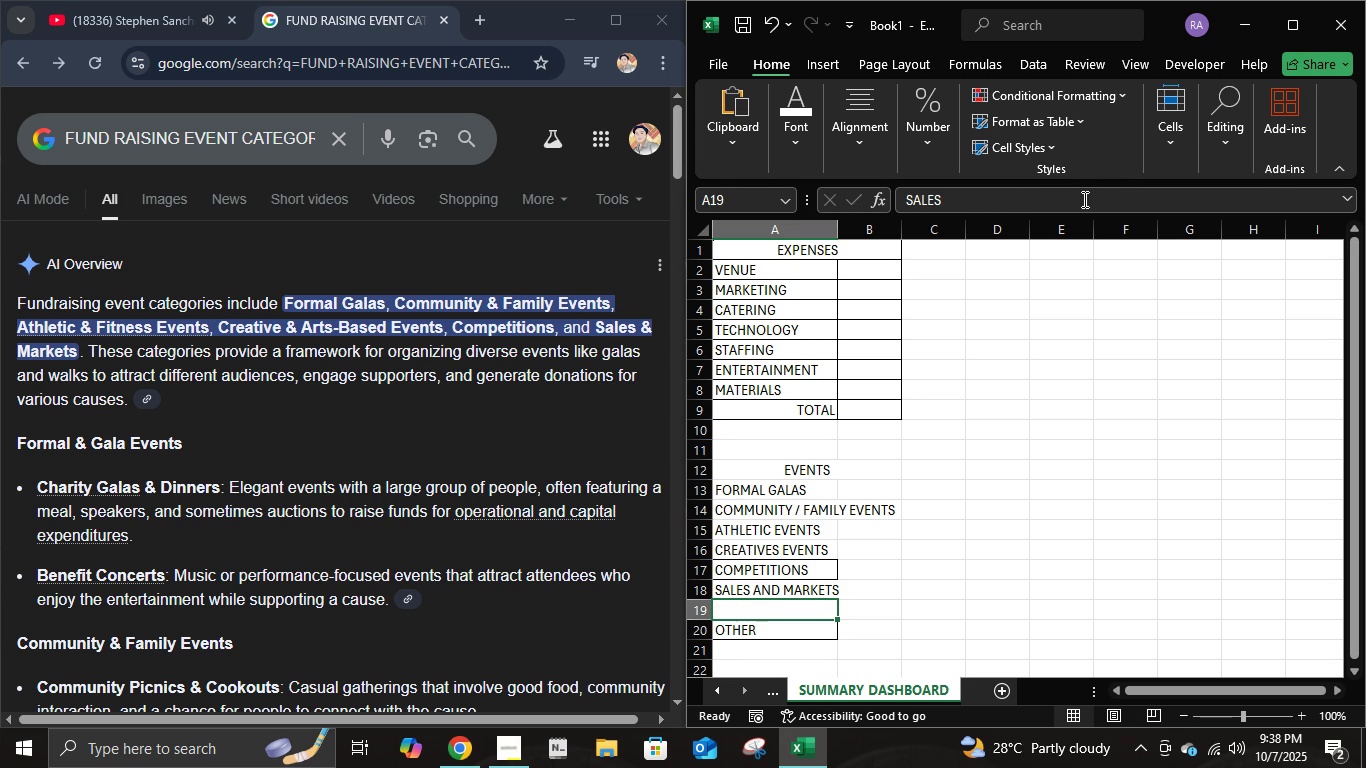 
key(Delete)
 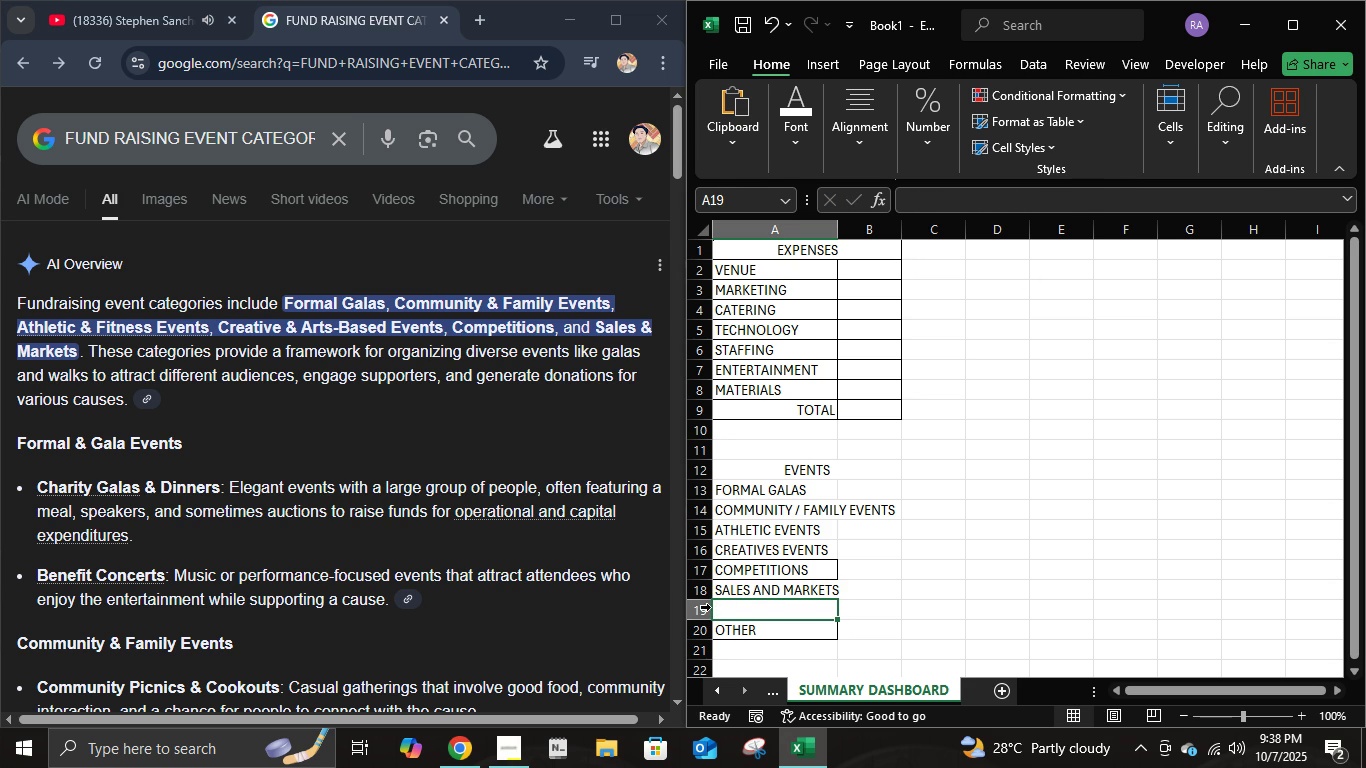 
right_click([706, 607])
 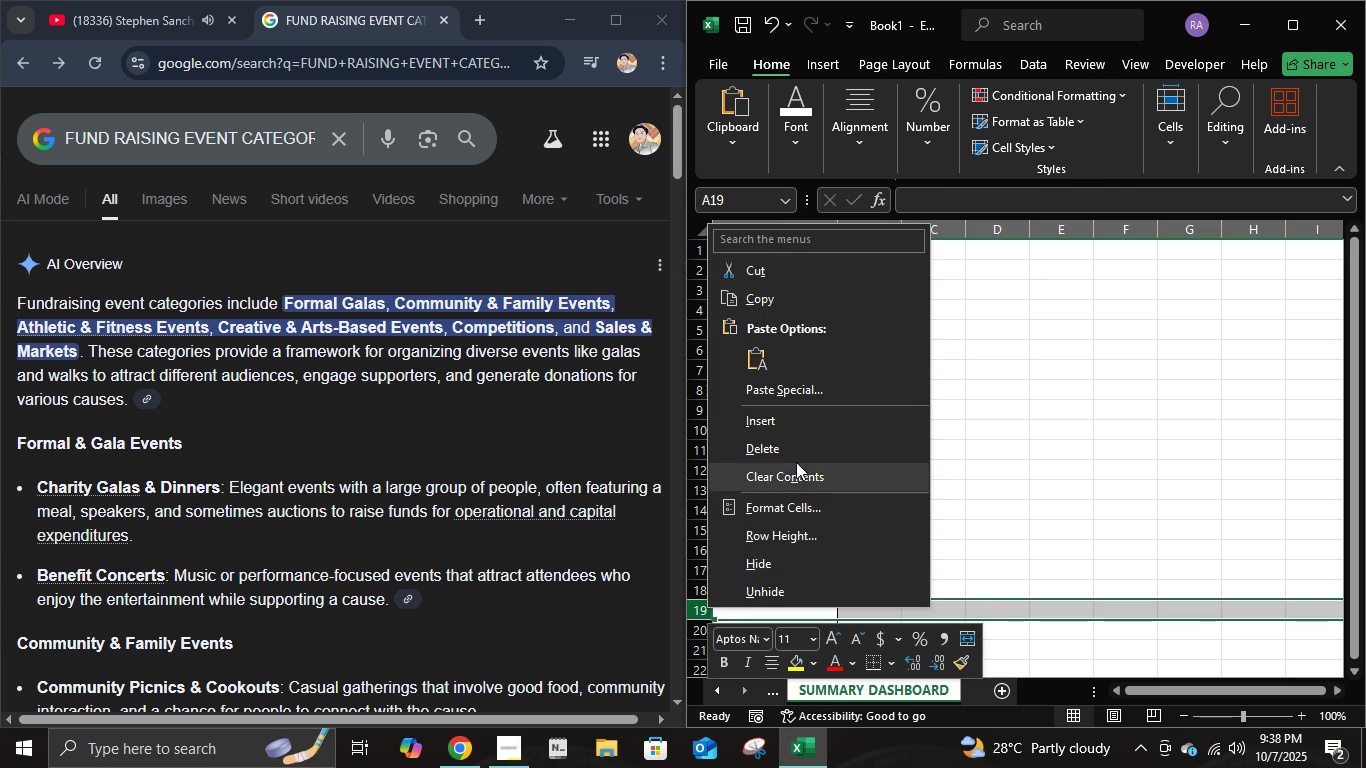 
left_click([792, 451])
 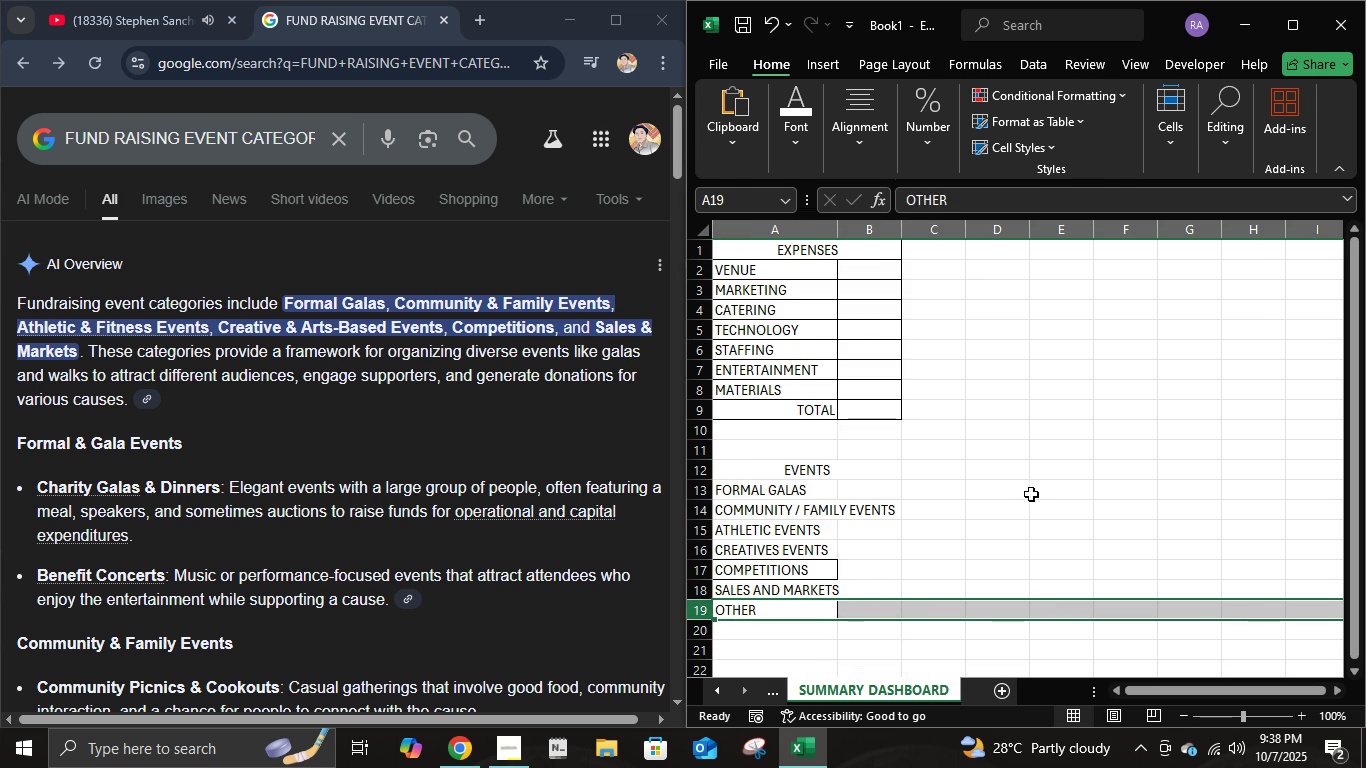 
scroll: coordinate [1031, 494], scroll_direction: up, amount: 3.0
 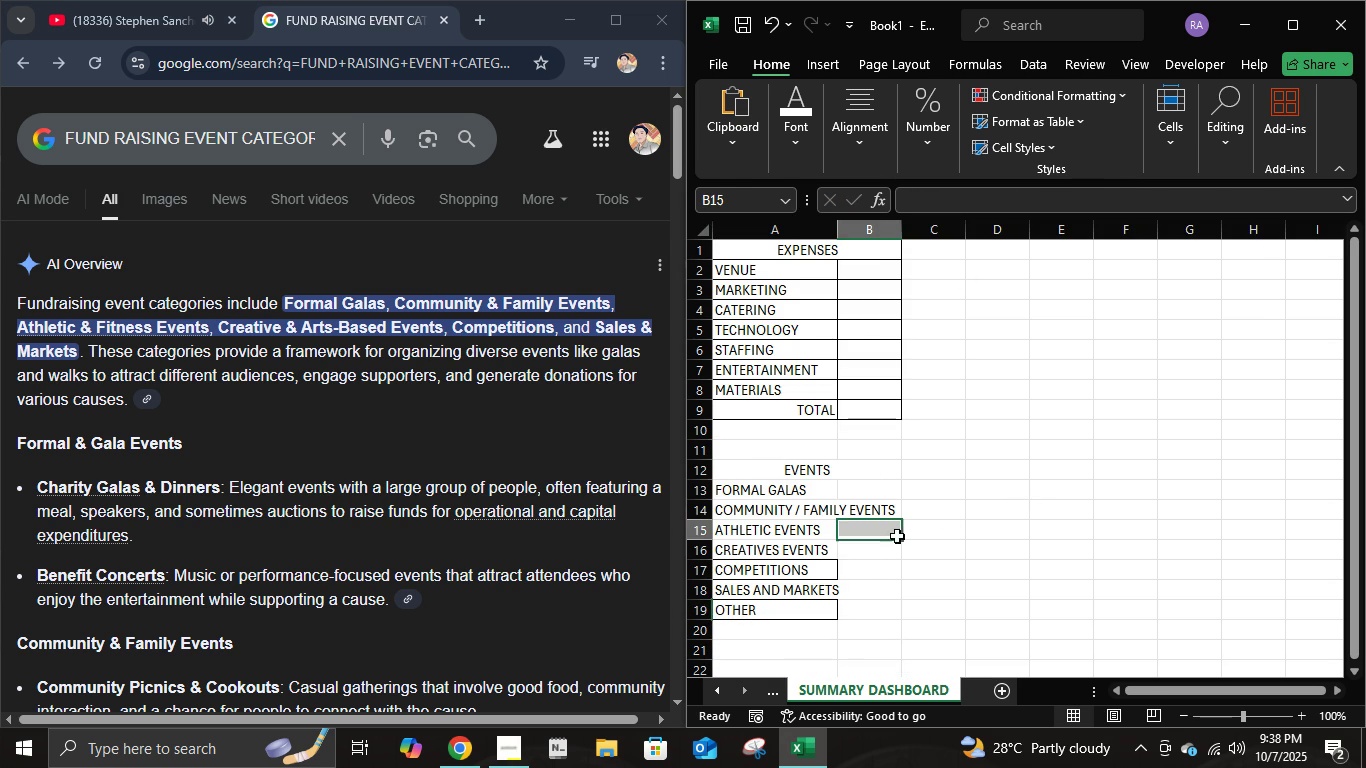 
left_click([897, 536])
 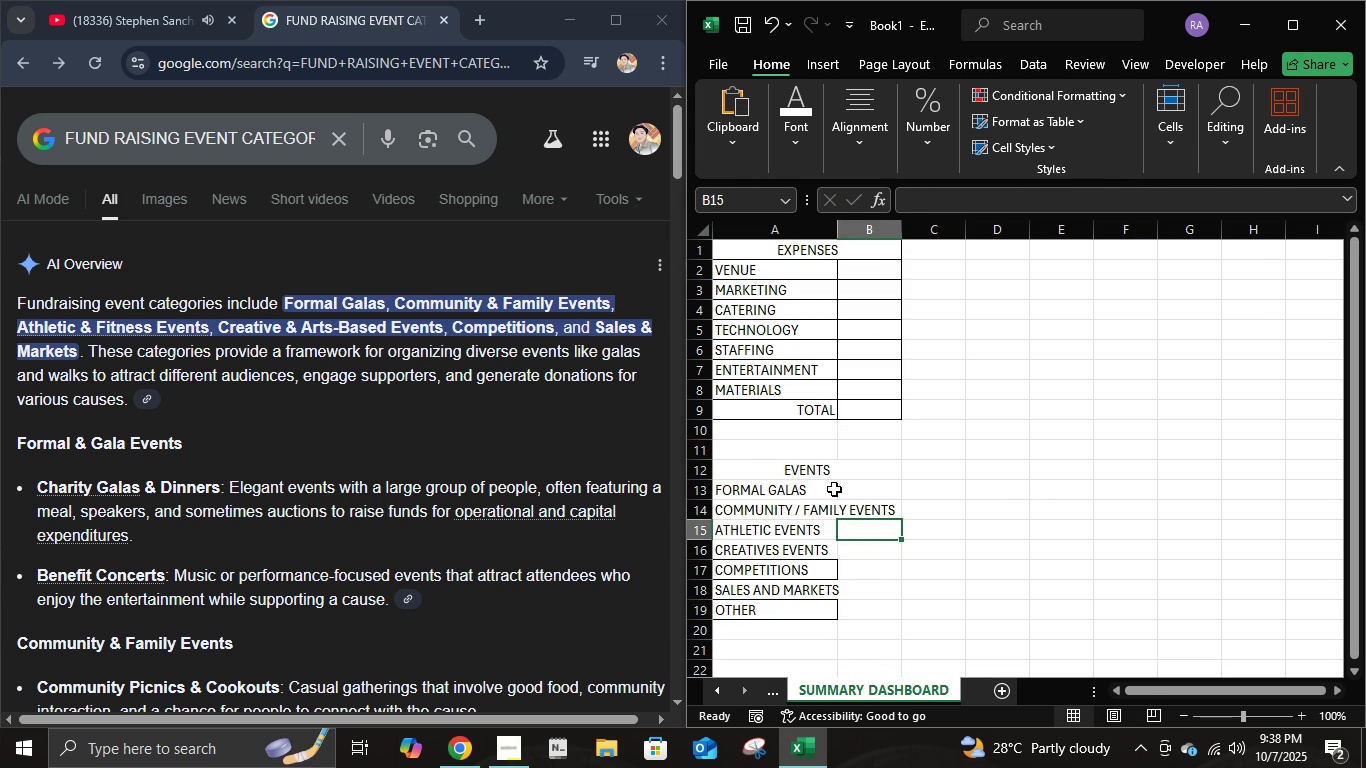 
left_click([834, 489])
 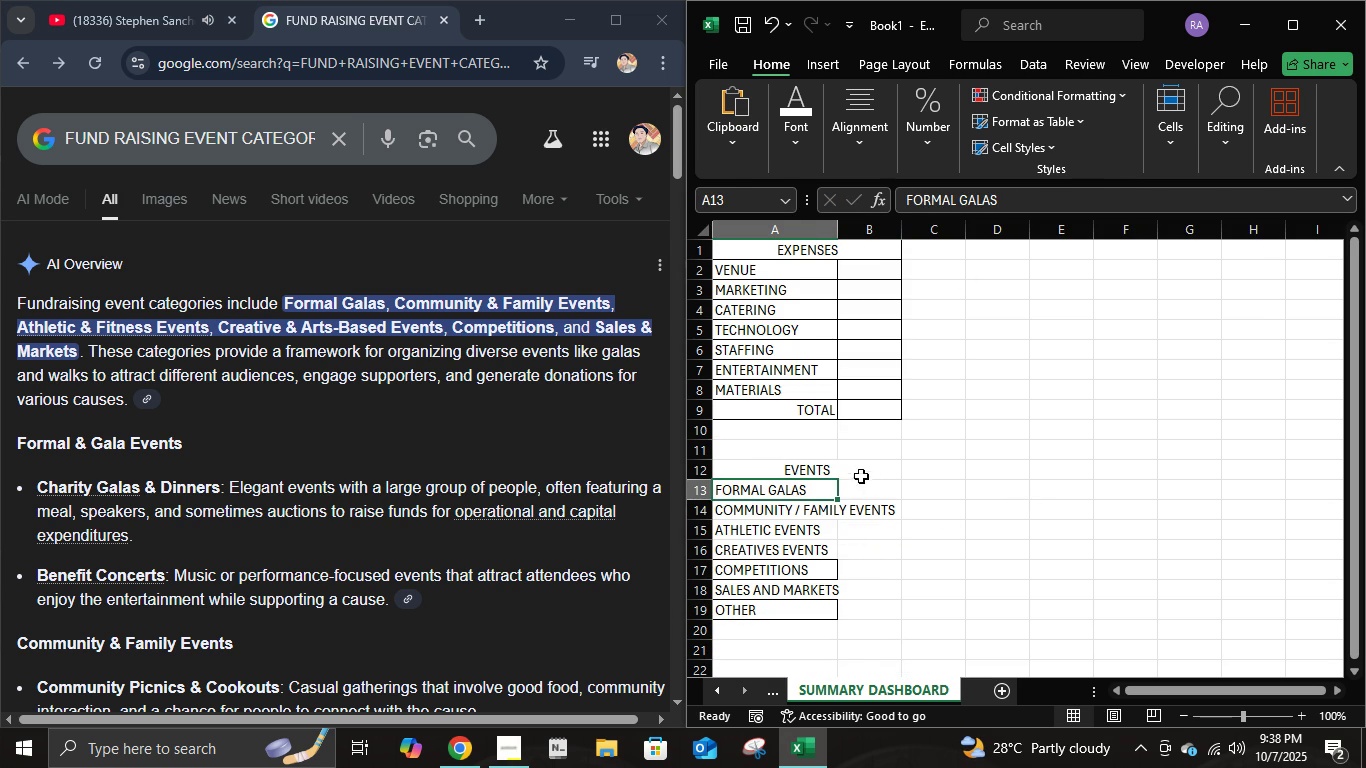 
scroll: coordinate [861, 475], scroll_direction: up, amount: 3.0
 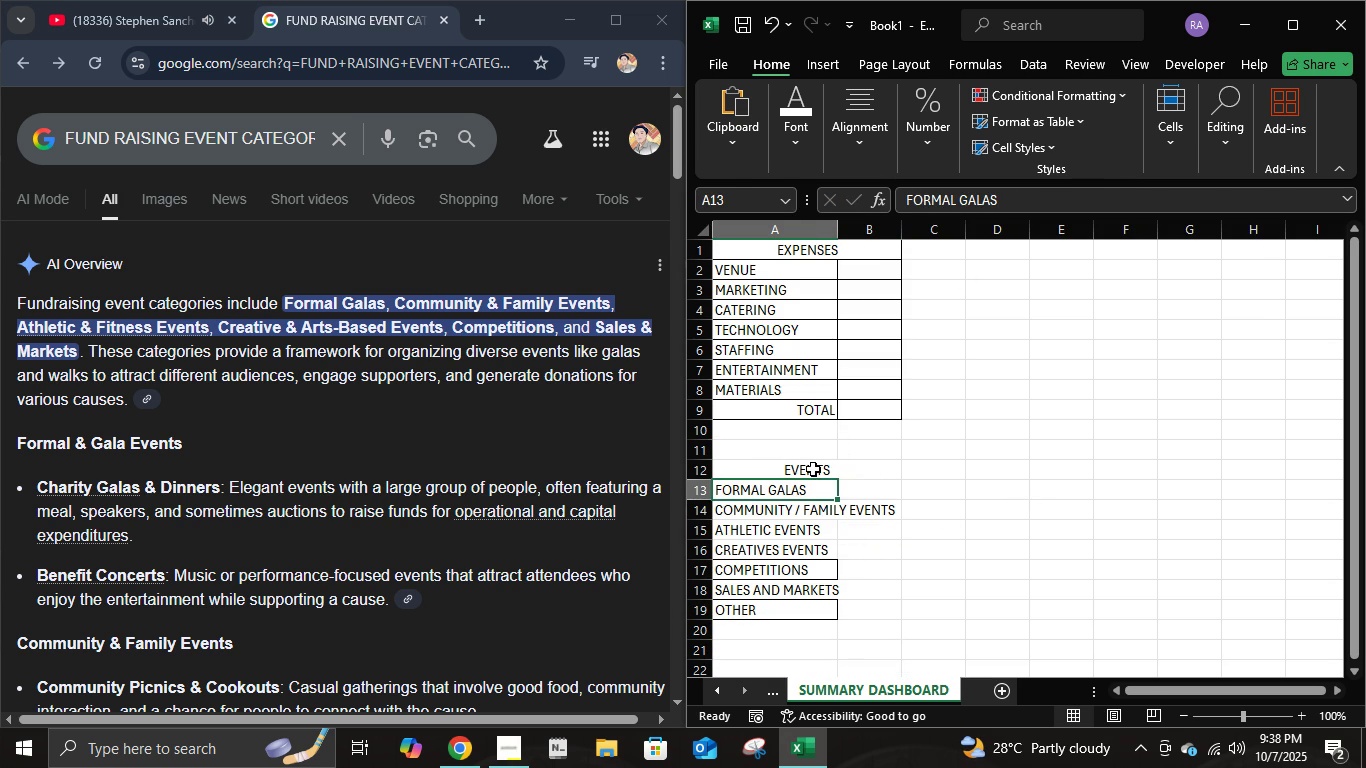 
left_click([813, 469])